 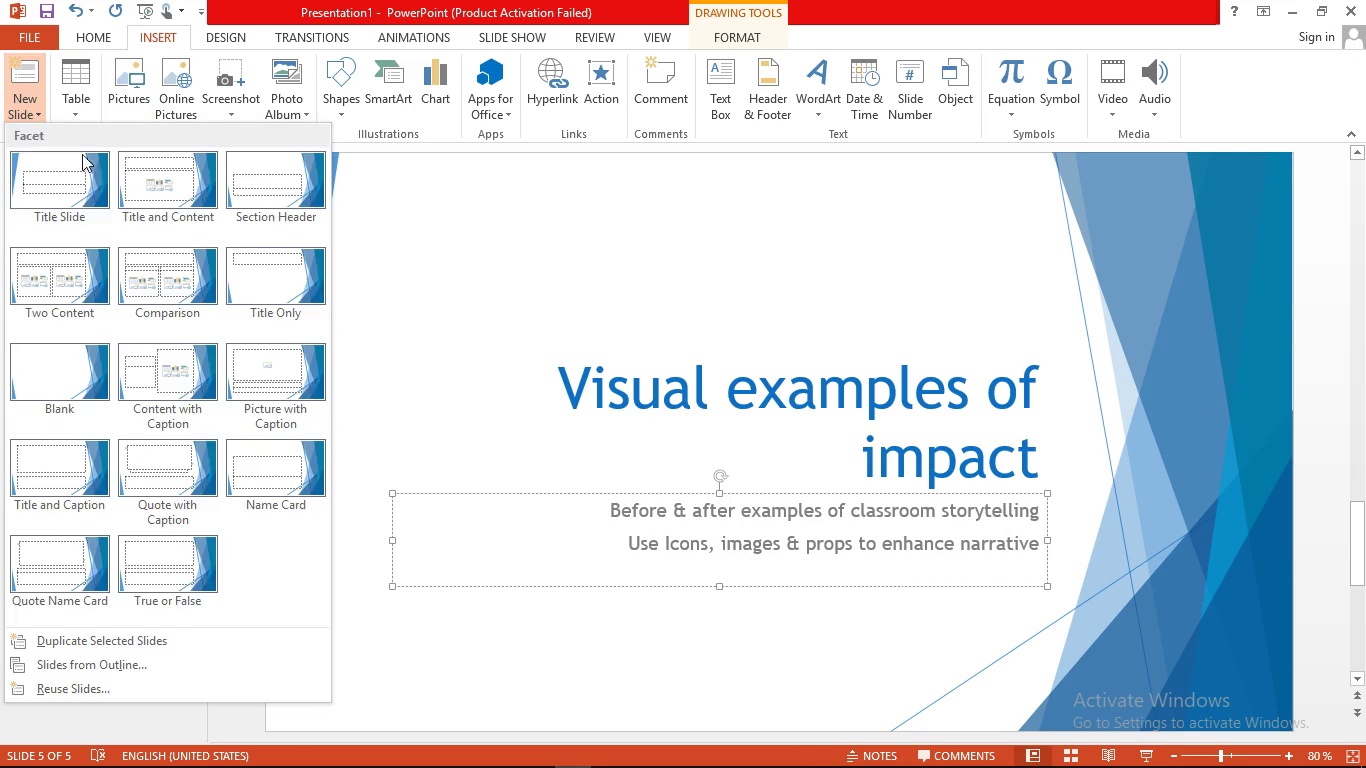 
left_click([83, 188])
 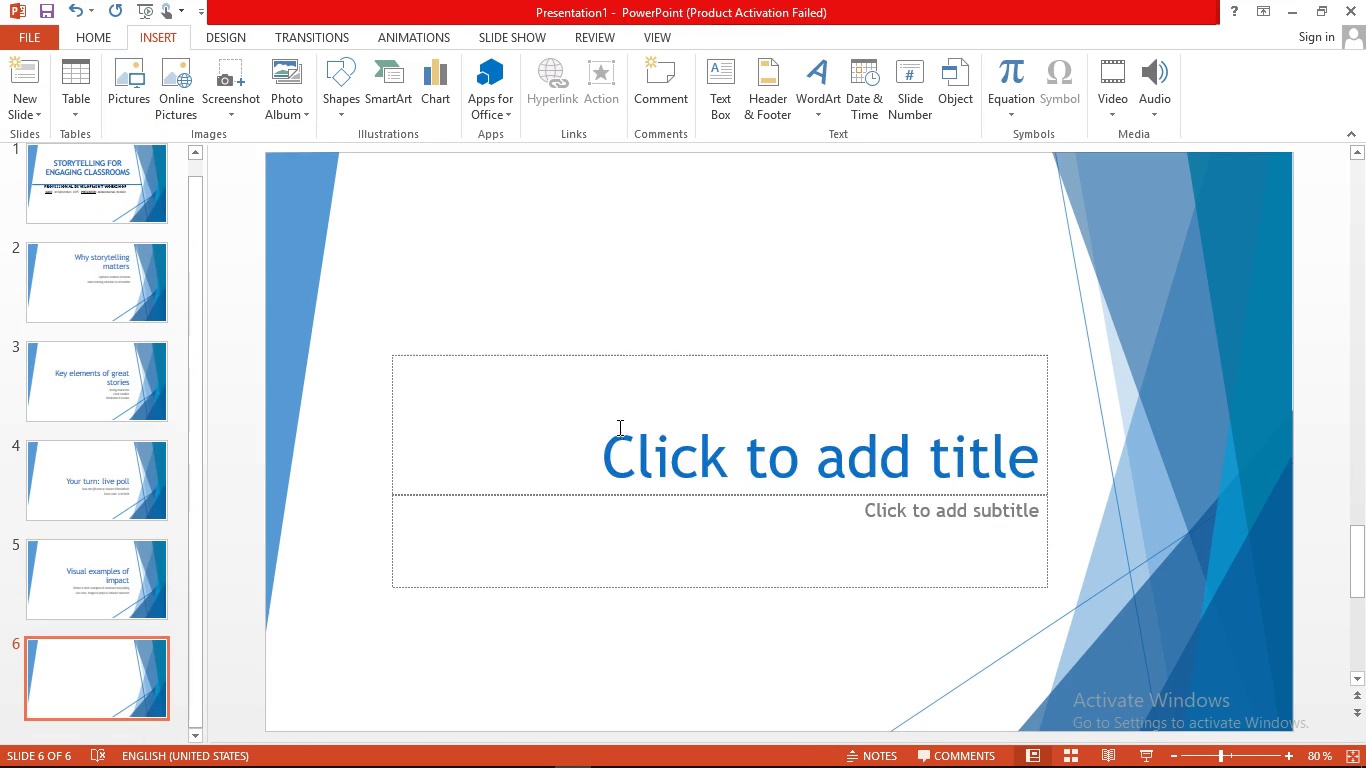 
left_click([618, 427])
 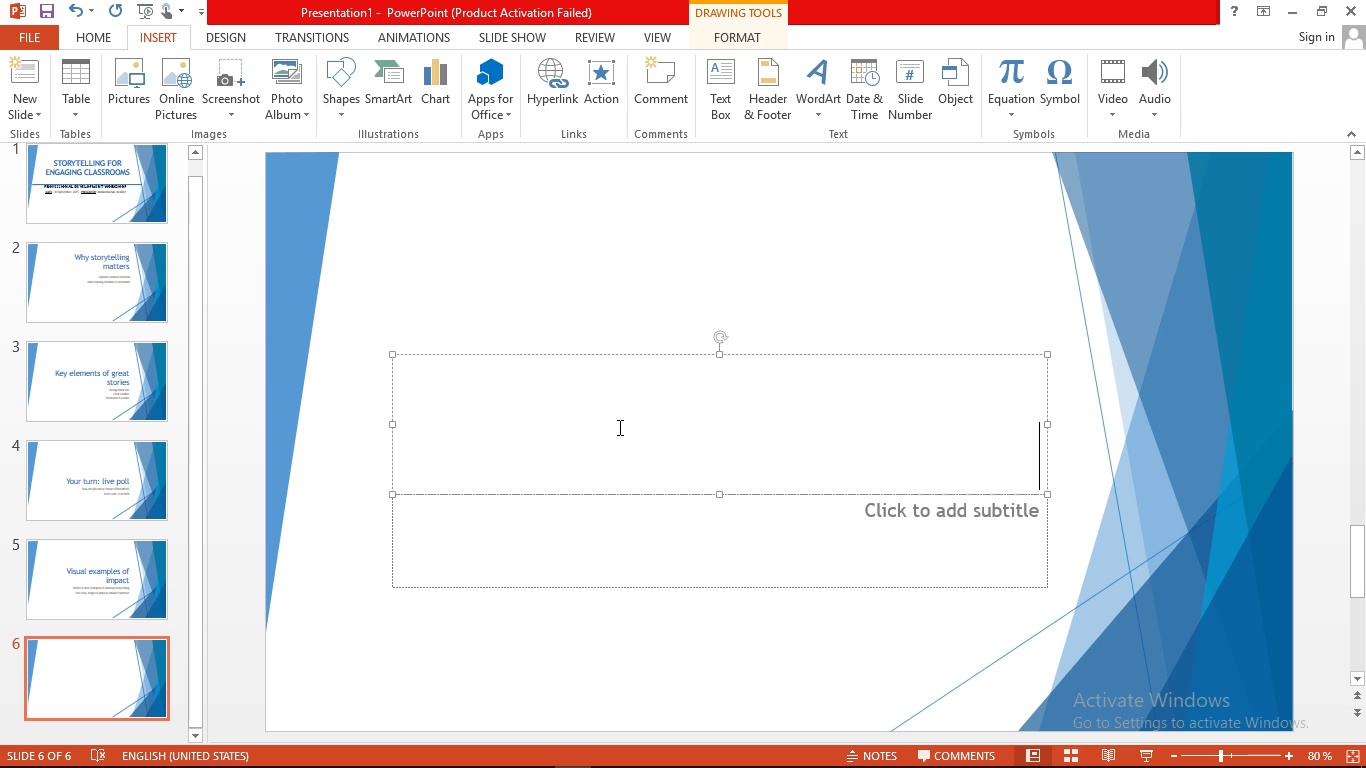 
wait(8.27)
 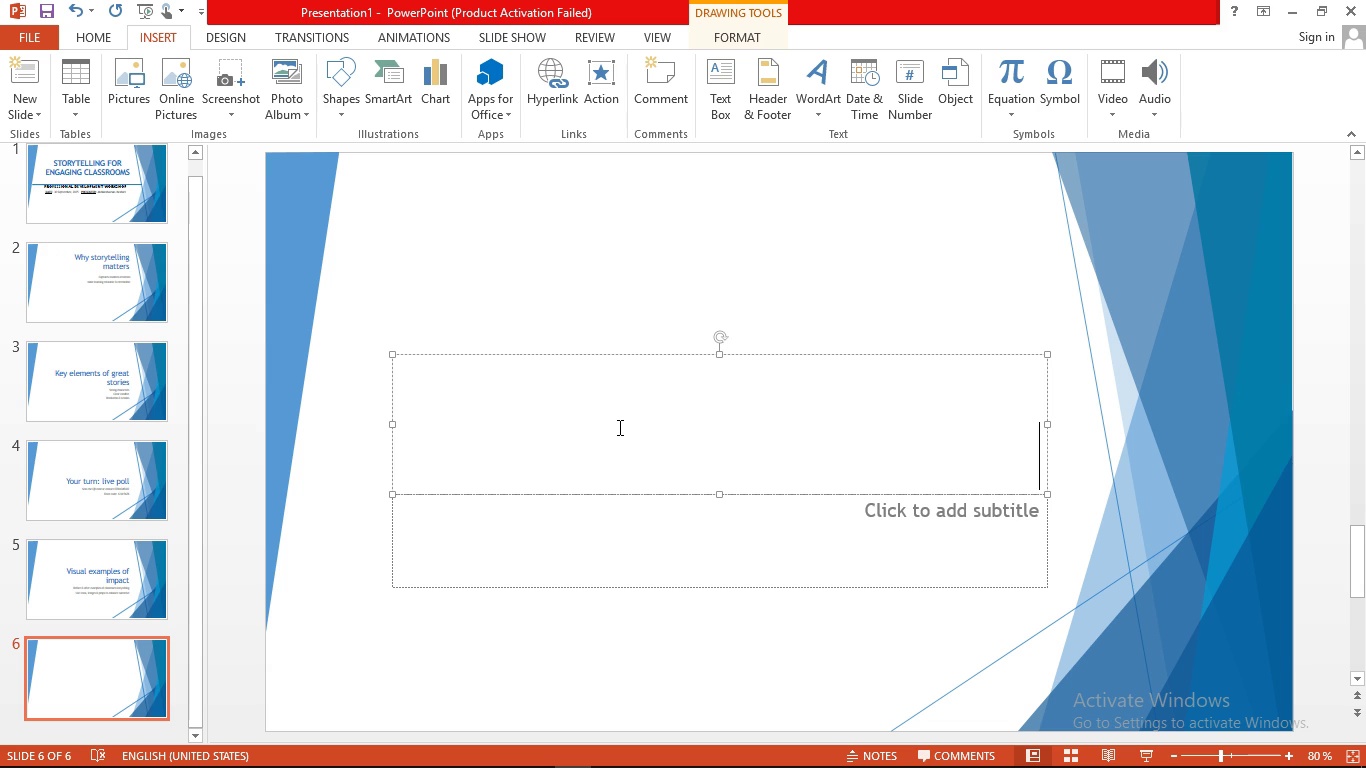 
left_click([618, 427])
 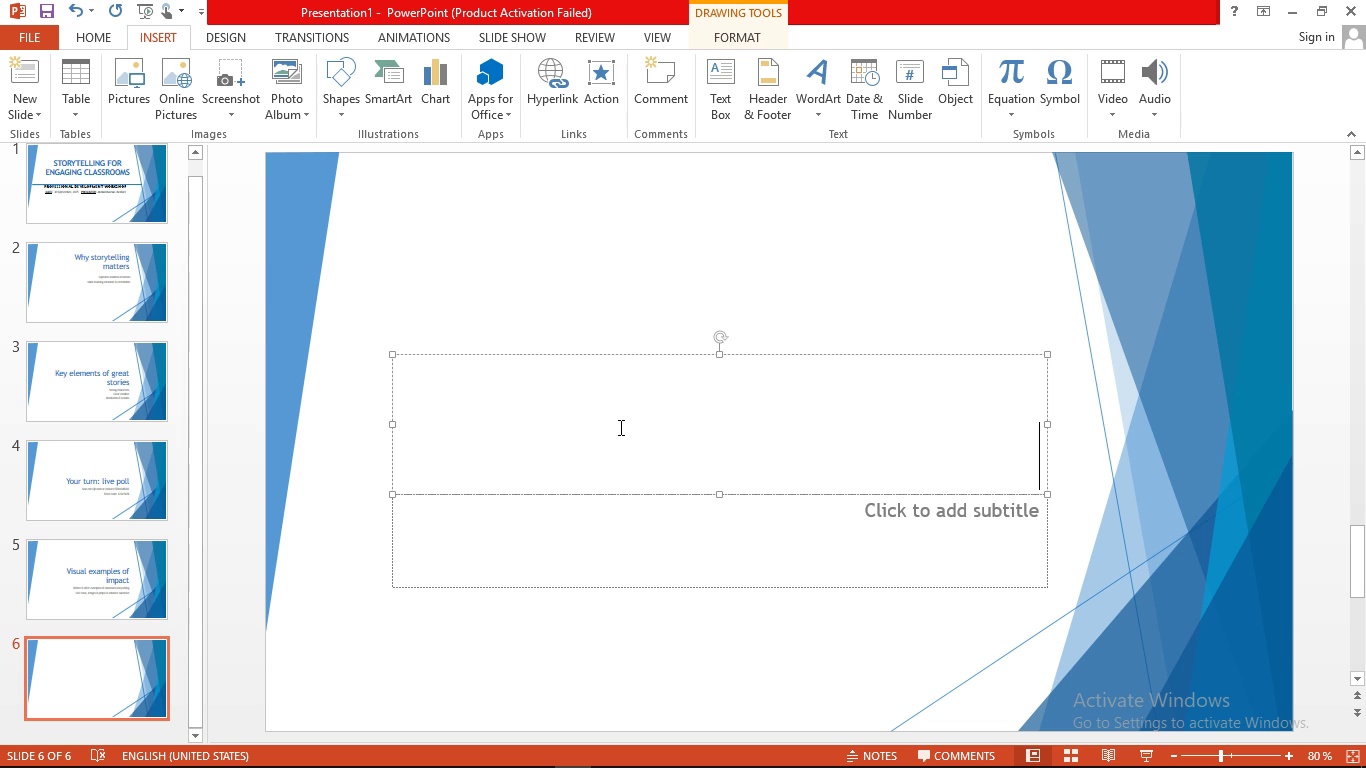 
type(quick stroytelling )
 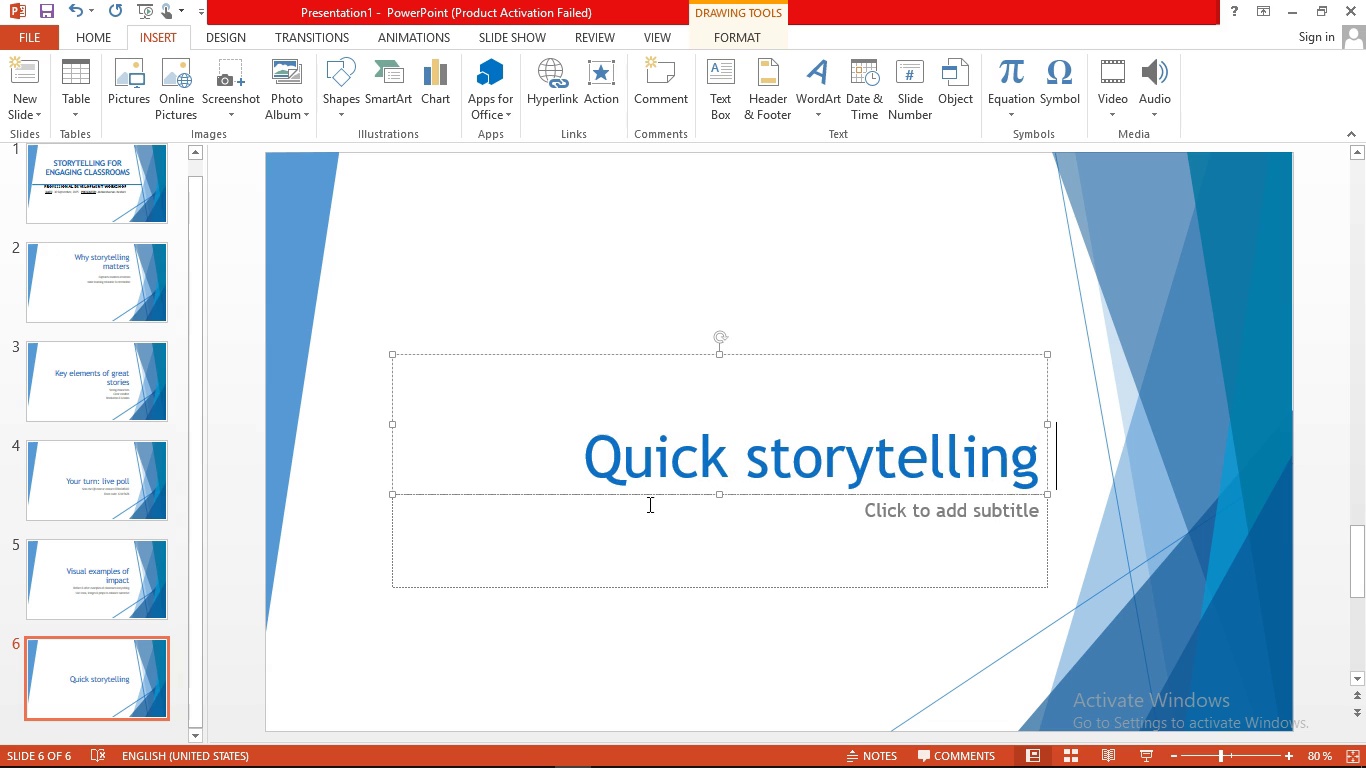 
left_click([653, 510])
 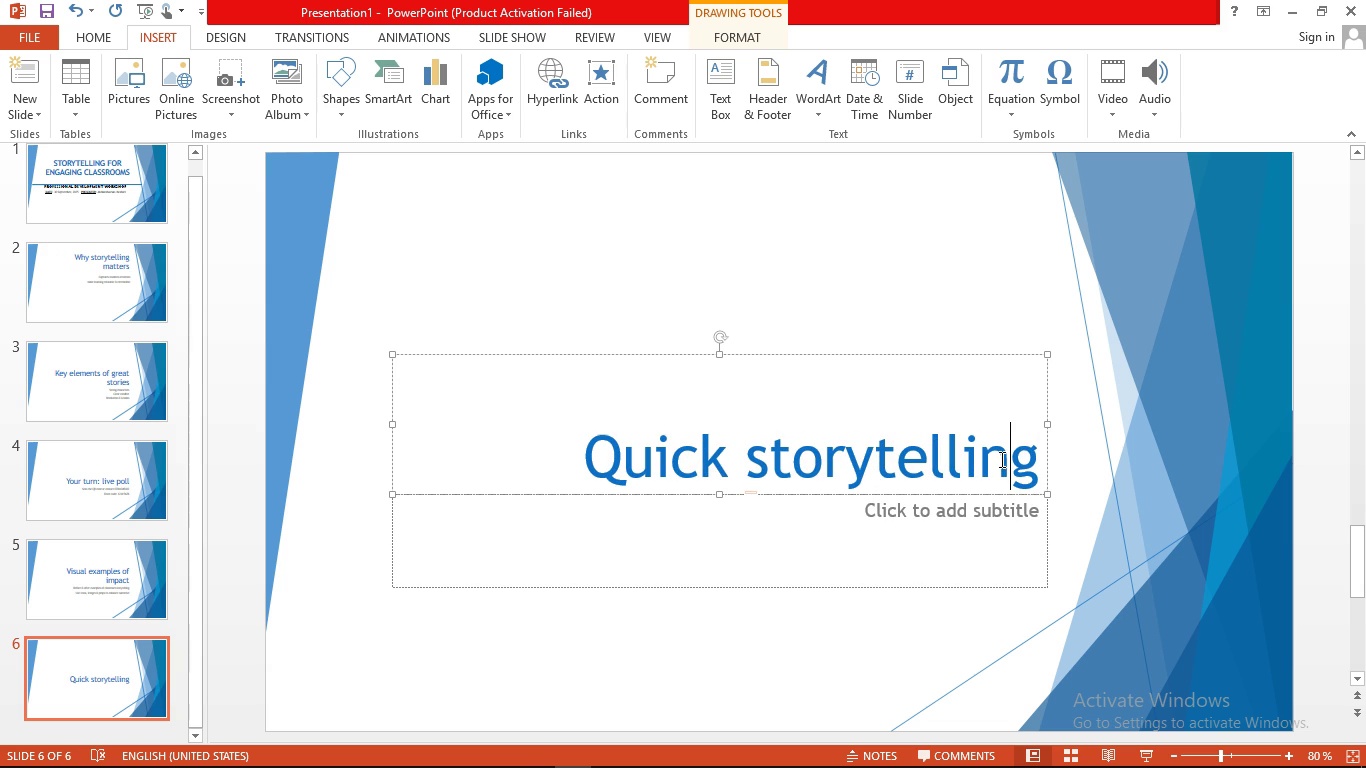 
key(ArrowRight)
 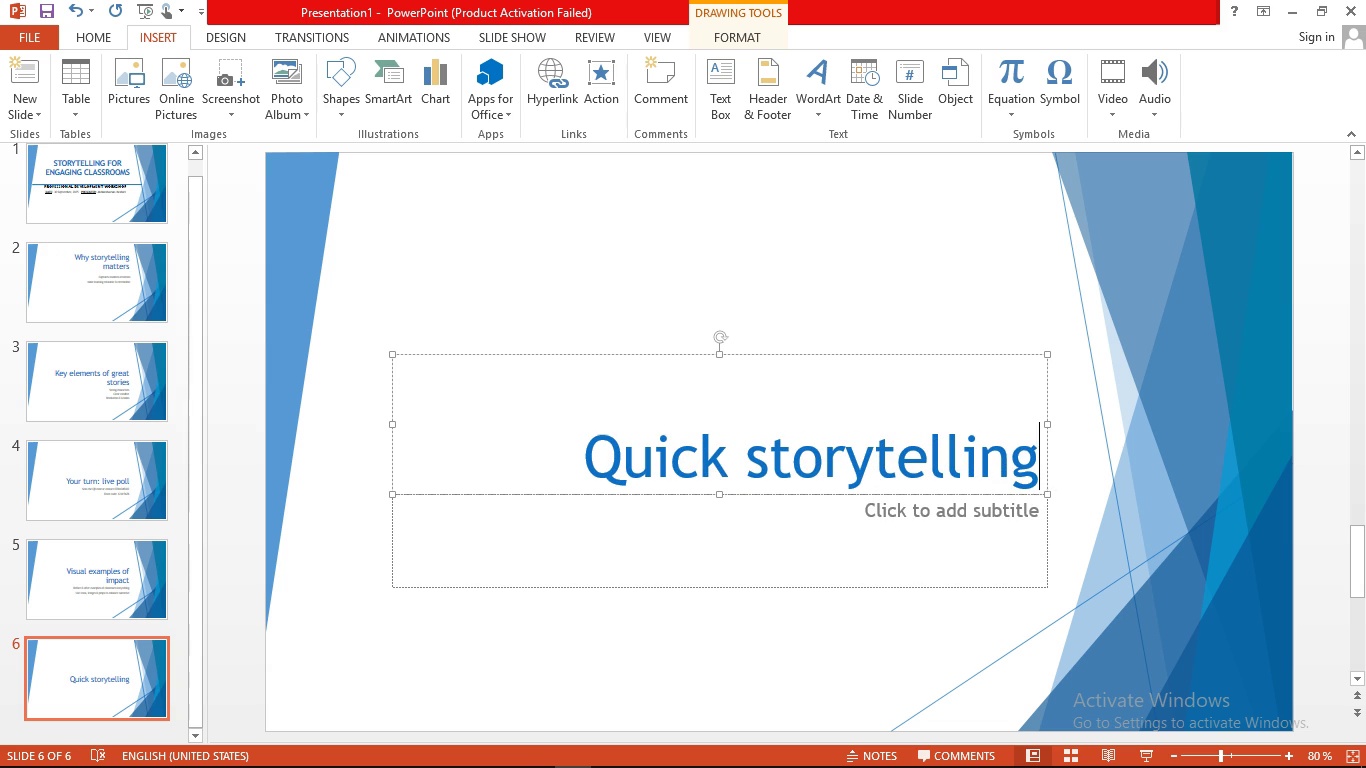 
type( av])
key(Backspace)
key(Backspace)
type(ctivity )
 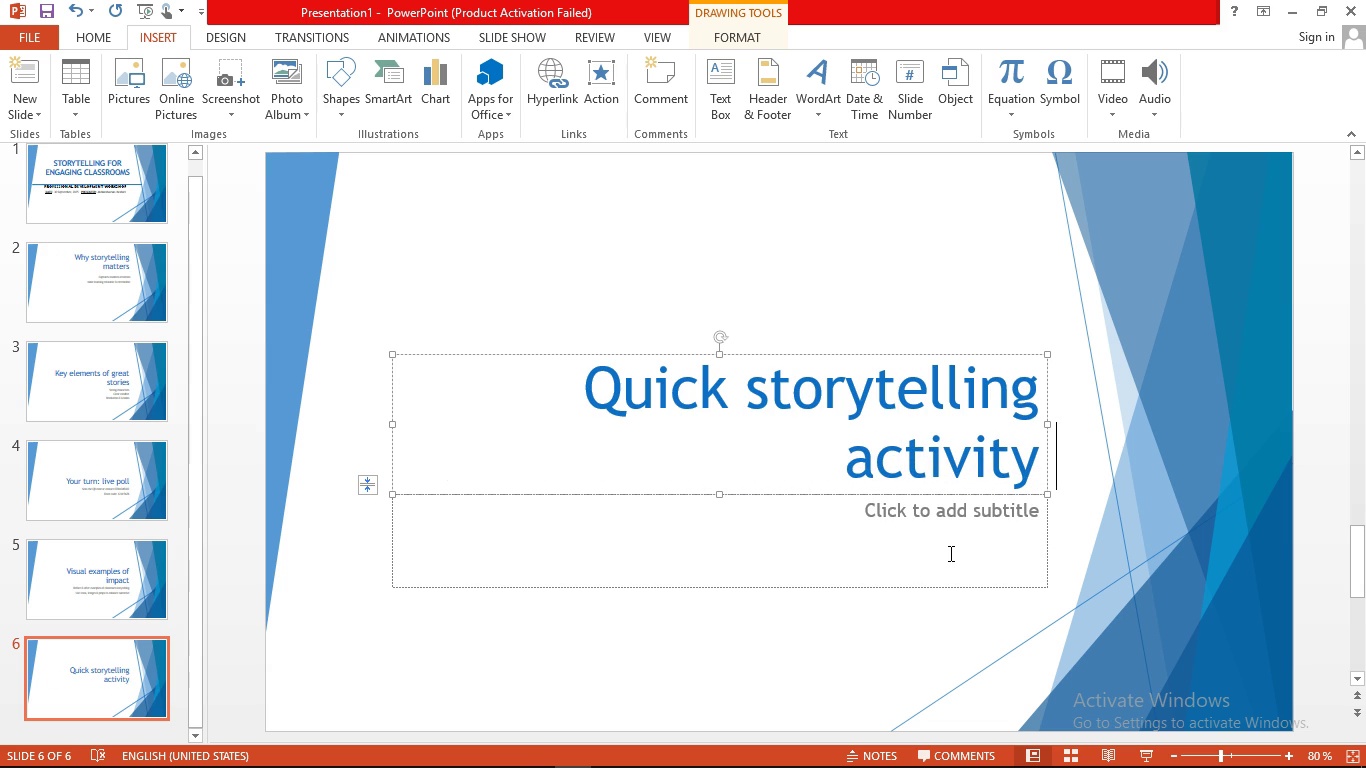 
left_click([941, 553])
 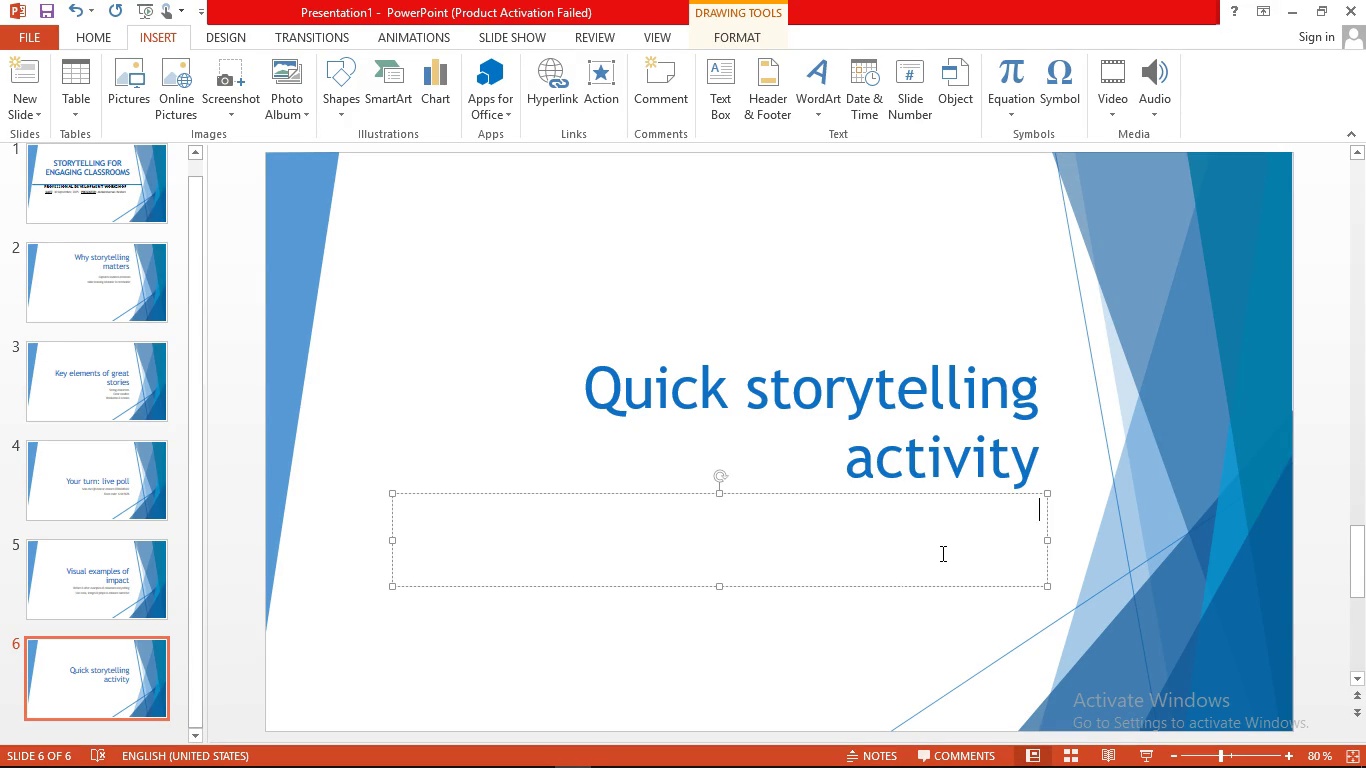 
type(pair up with a parter )
 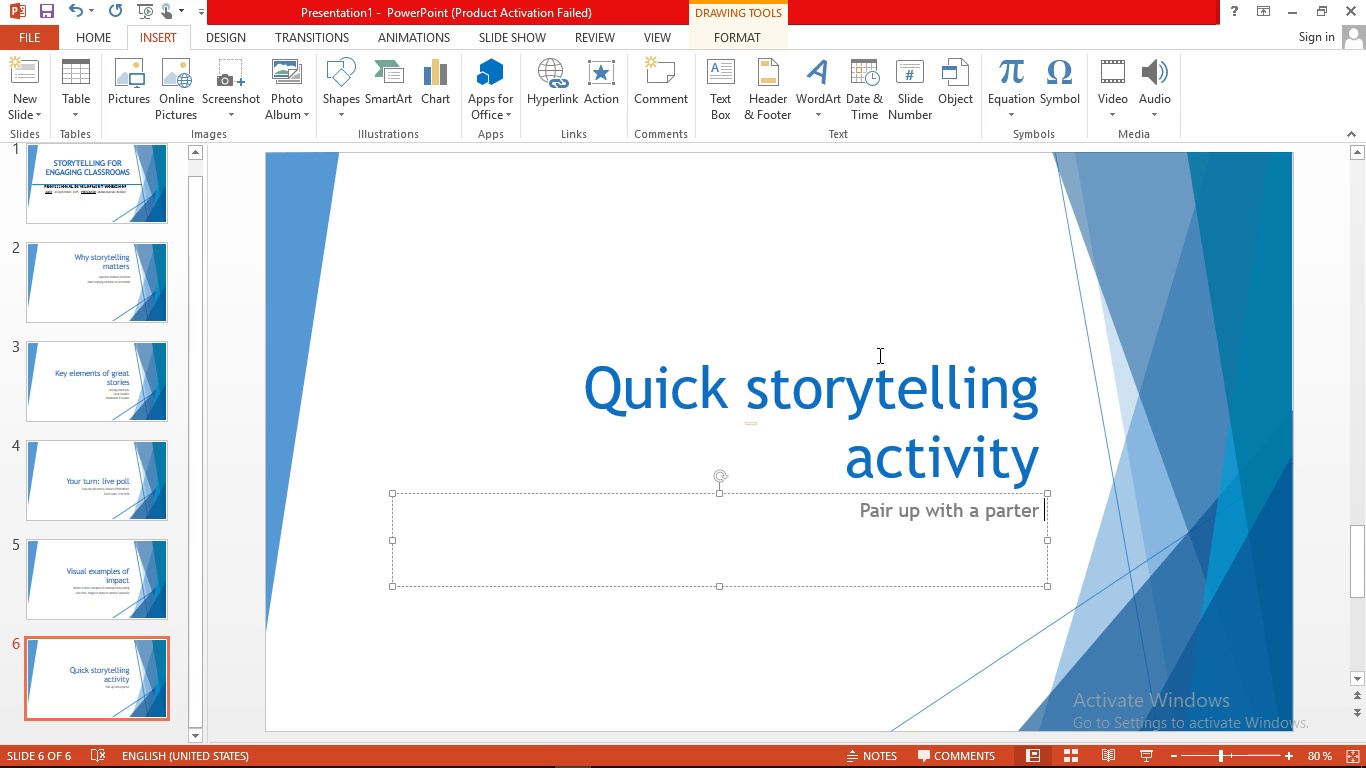 
key(Enter)
 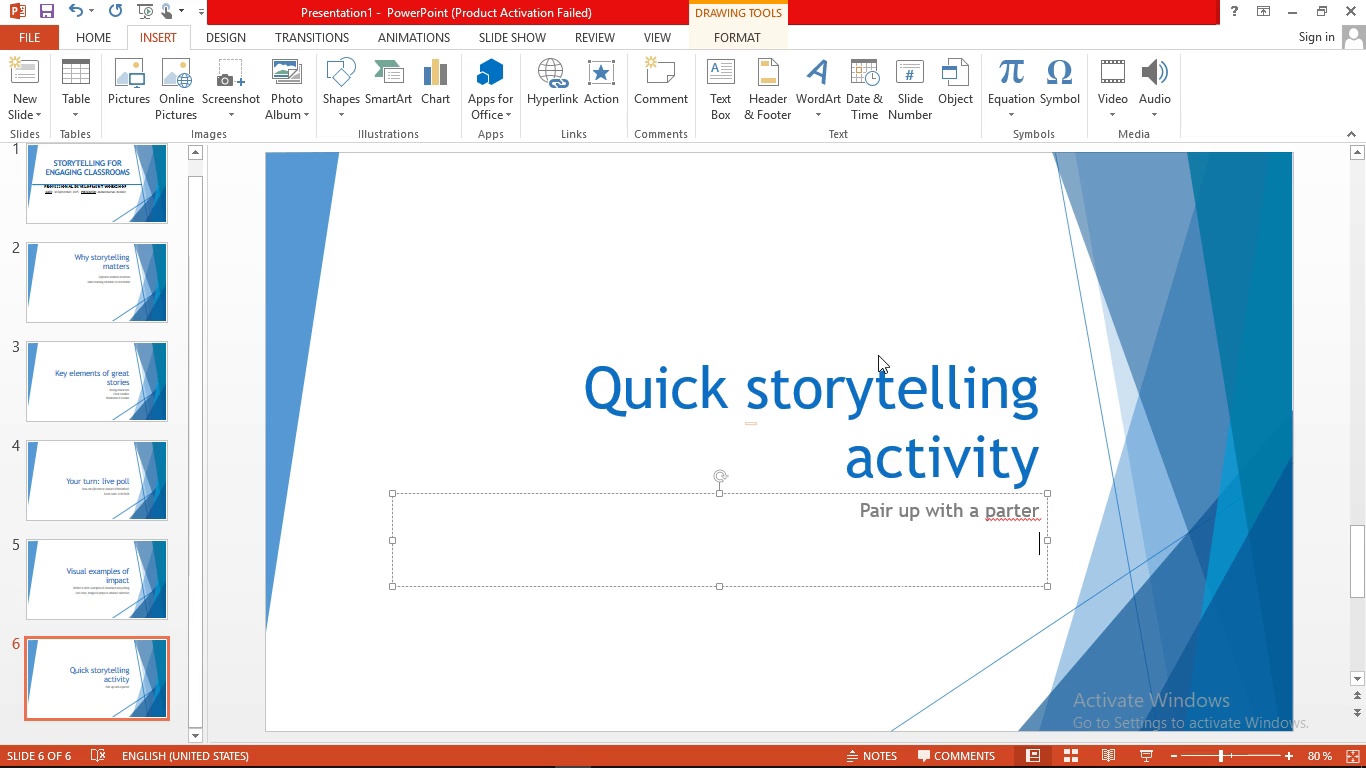 
type(create a 1-minute class)
 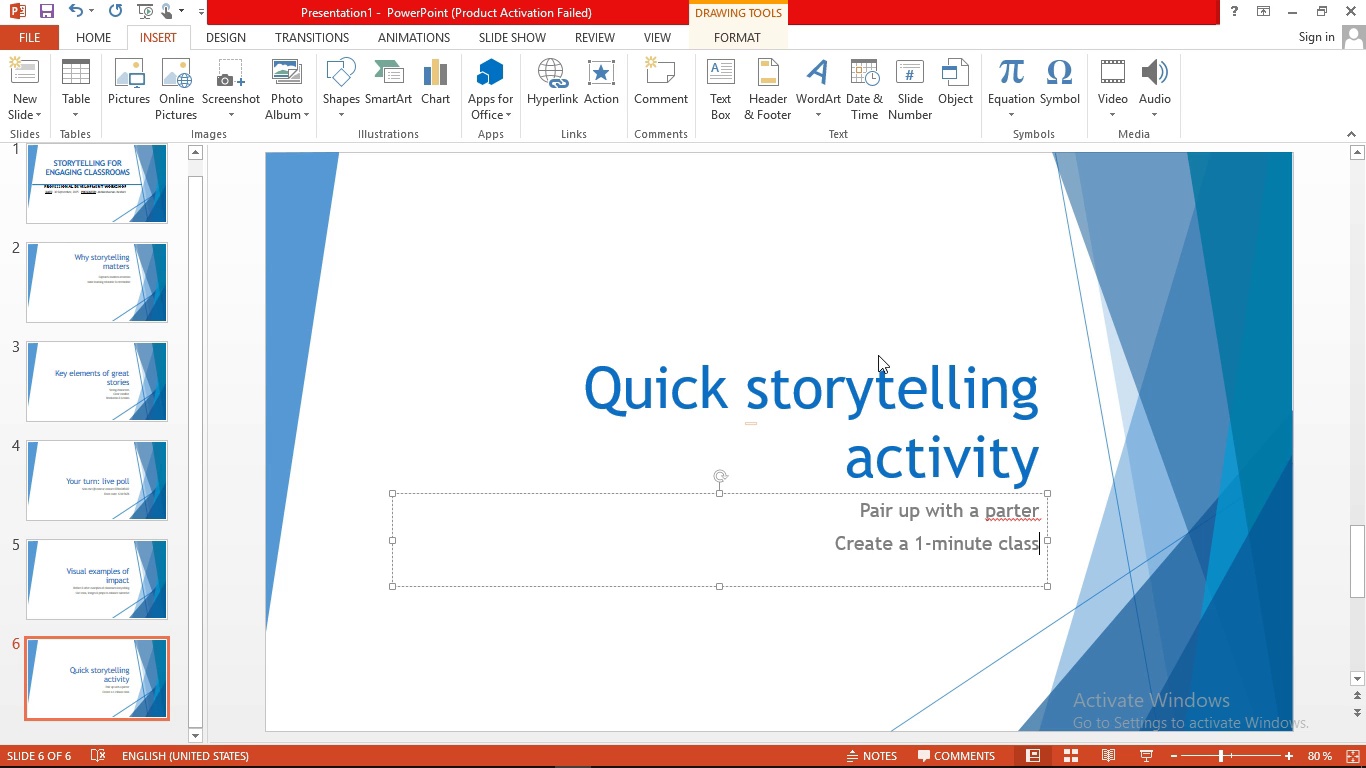 
wait(44.26)
 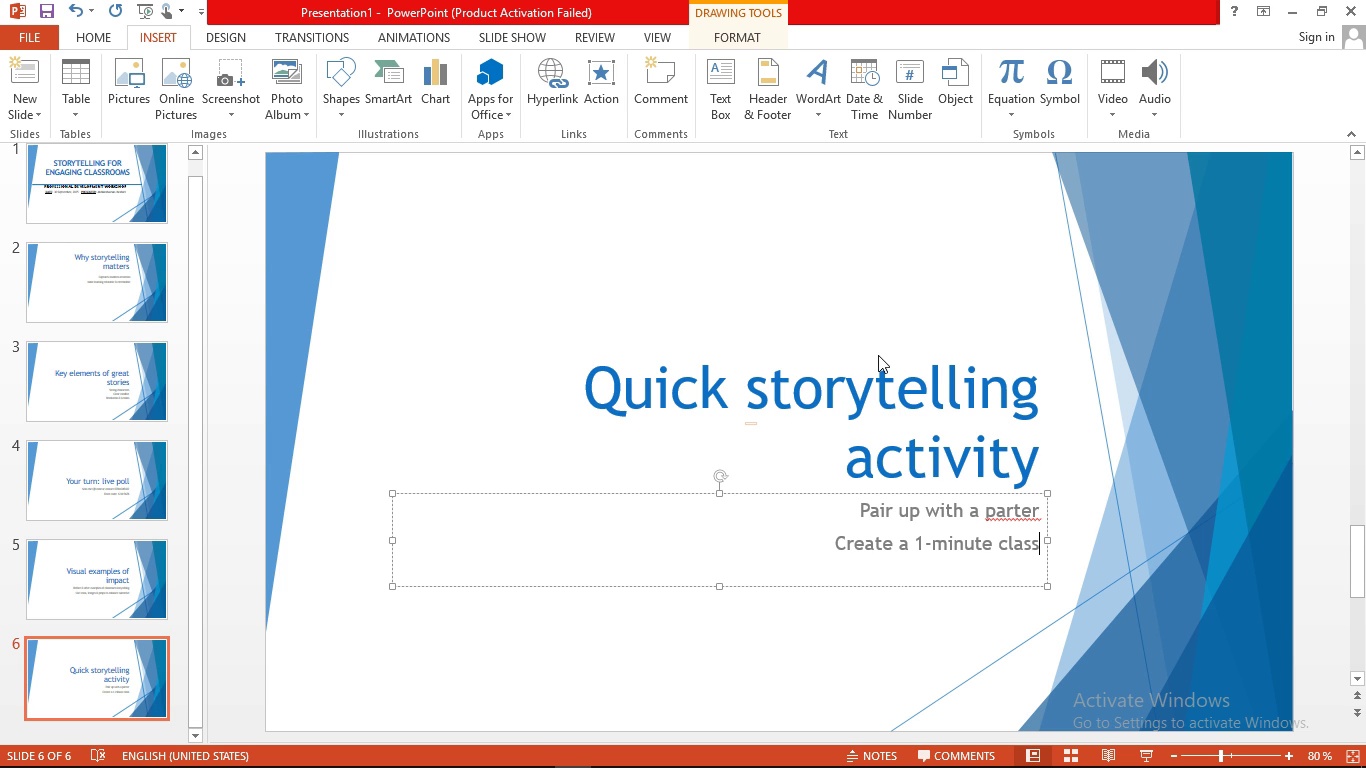 
type( tof)
key(Backspace)
type(day )
 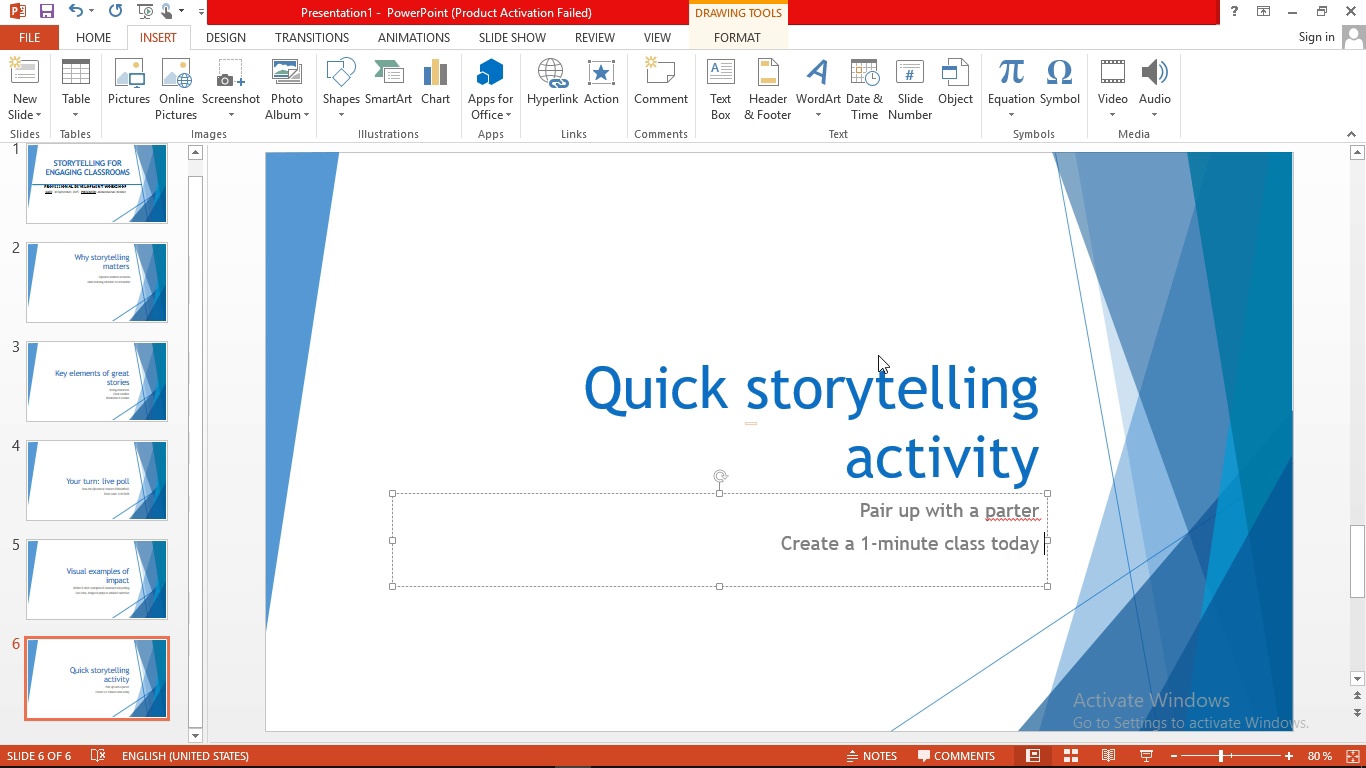 
wait(17.43)
 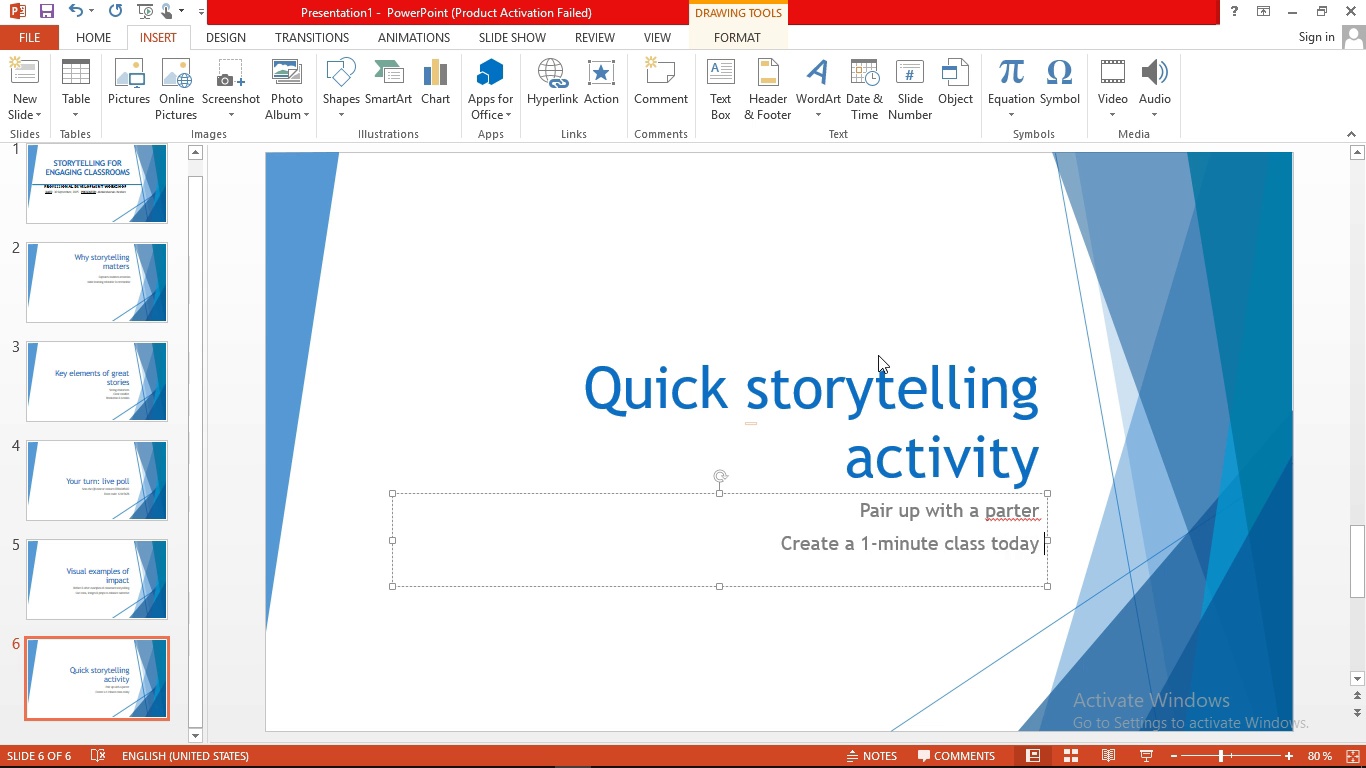 
key(Backspace)
key(Backspace)
key(Backspace)
key(Backspace)
key(Backspace)
key(Backspace)
key(Backspace)
type(room story usinf)
key(Backspace)
type(g today )
key(Backspace)
type('s tips )
 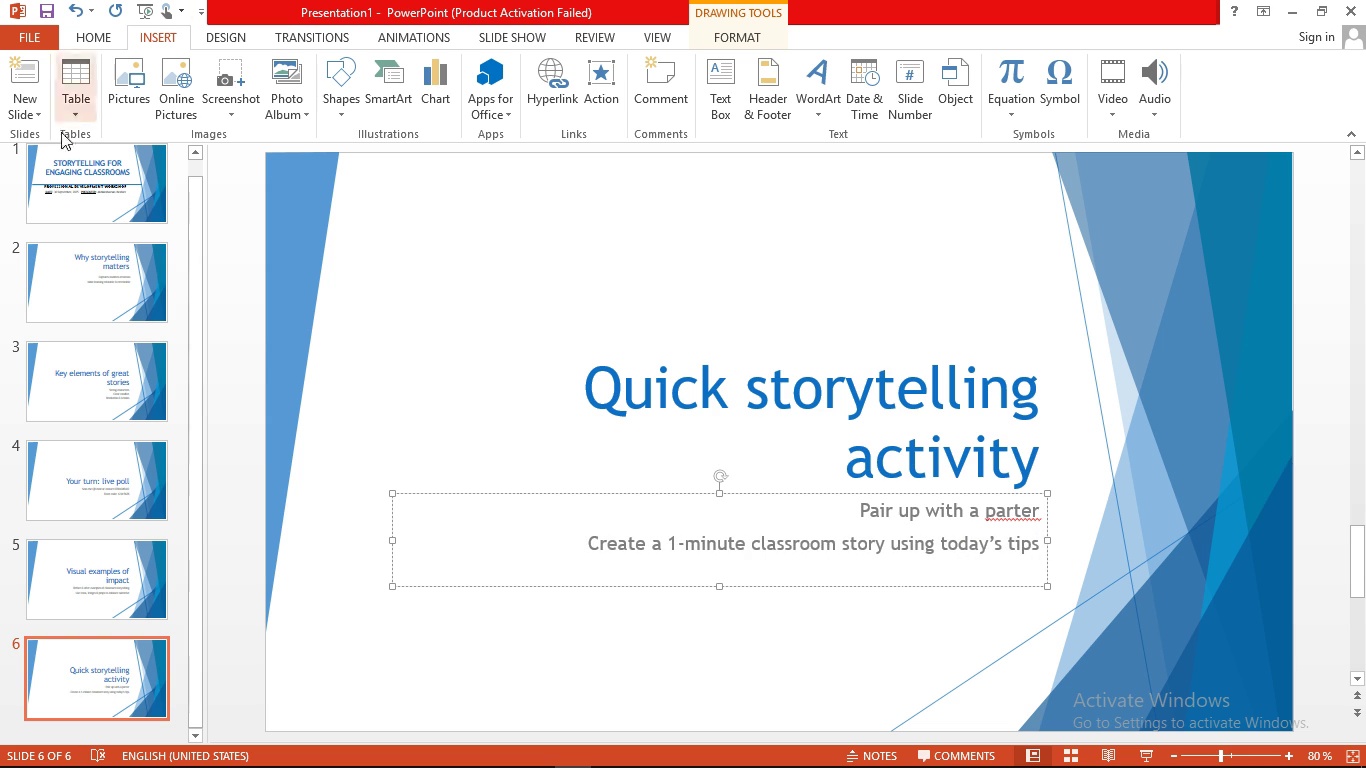 
left_click([20, 117])
 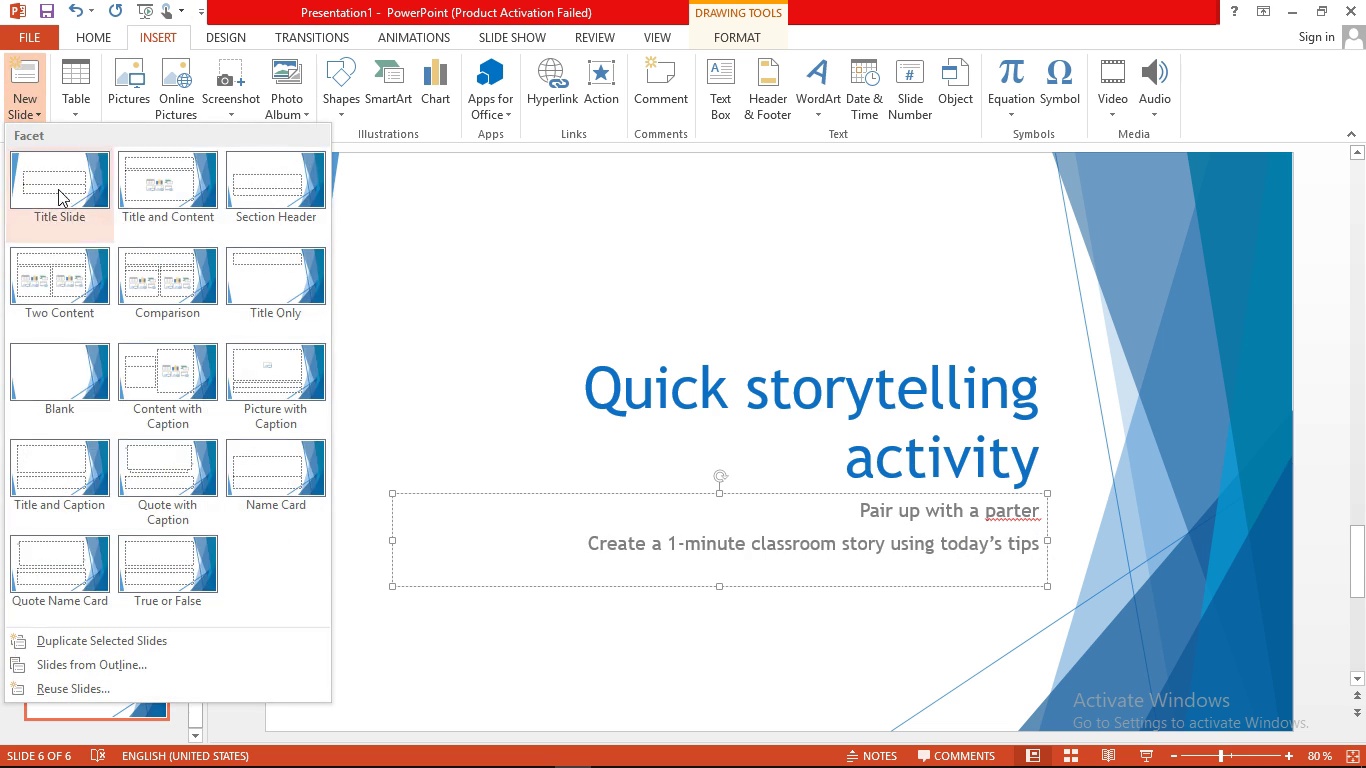 
left_click([58, 188])
 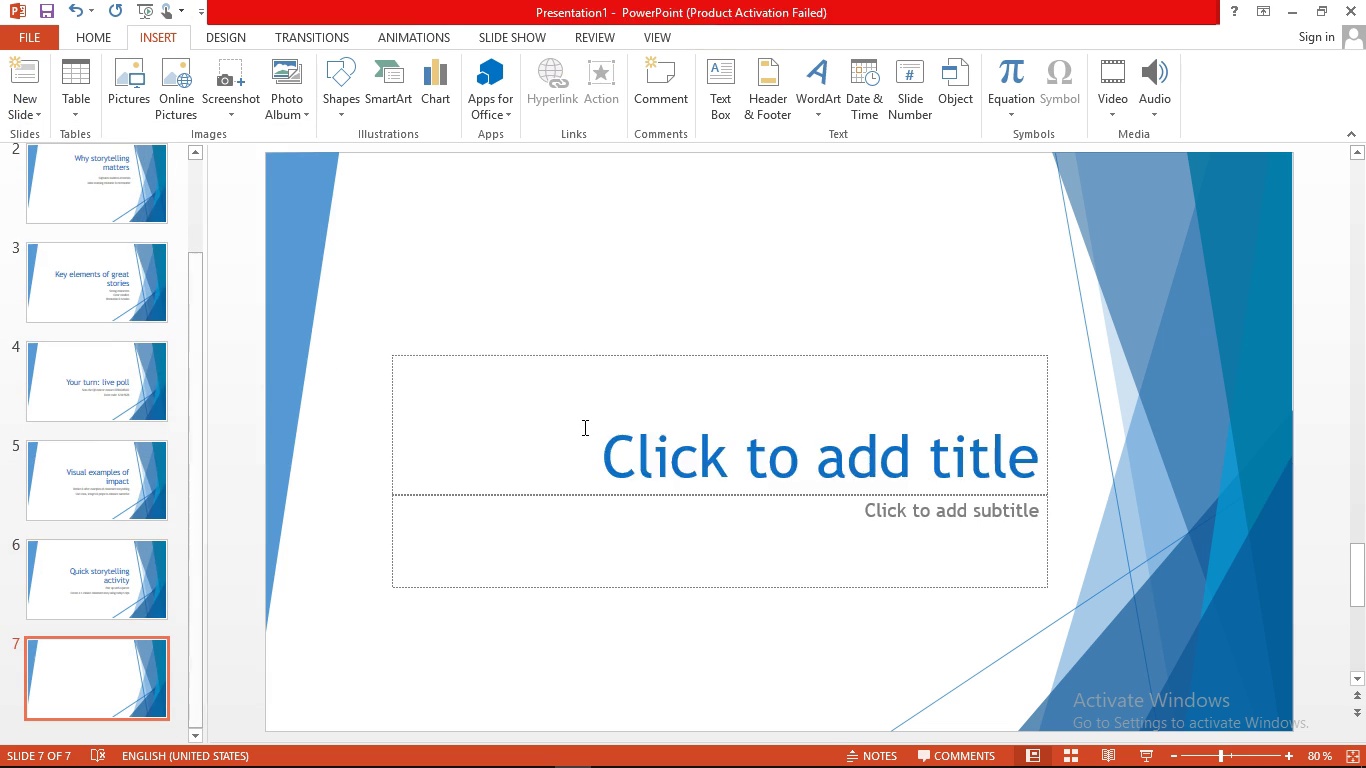 
left_click([583, 427])
 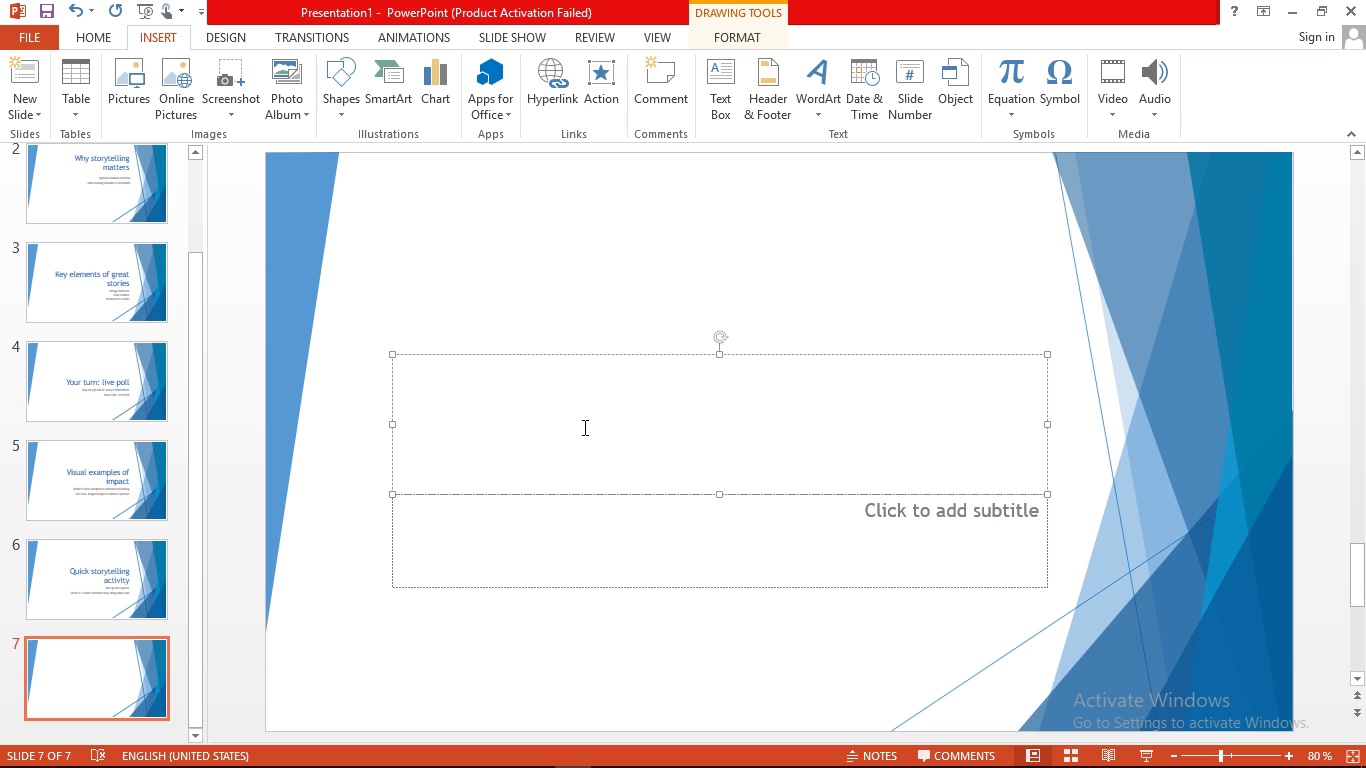 
wait(5.12)
 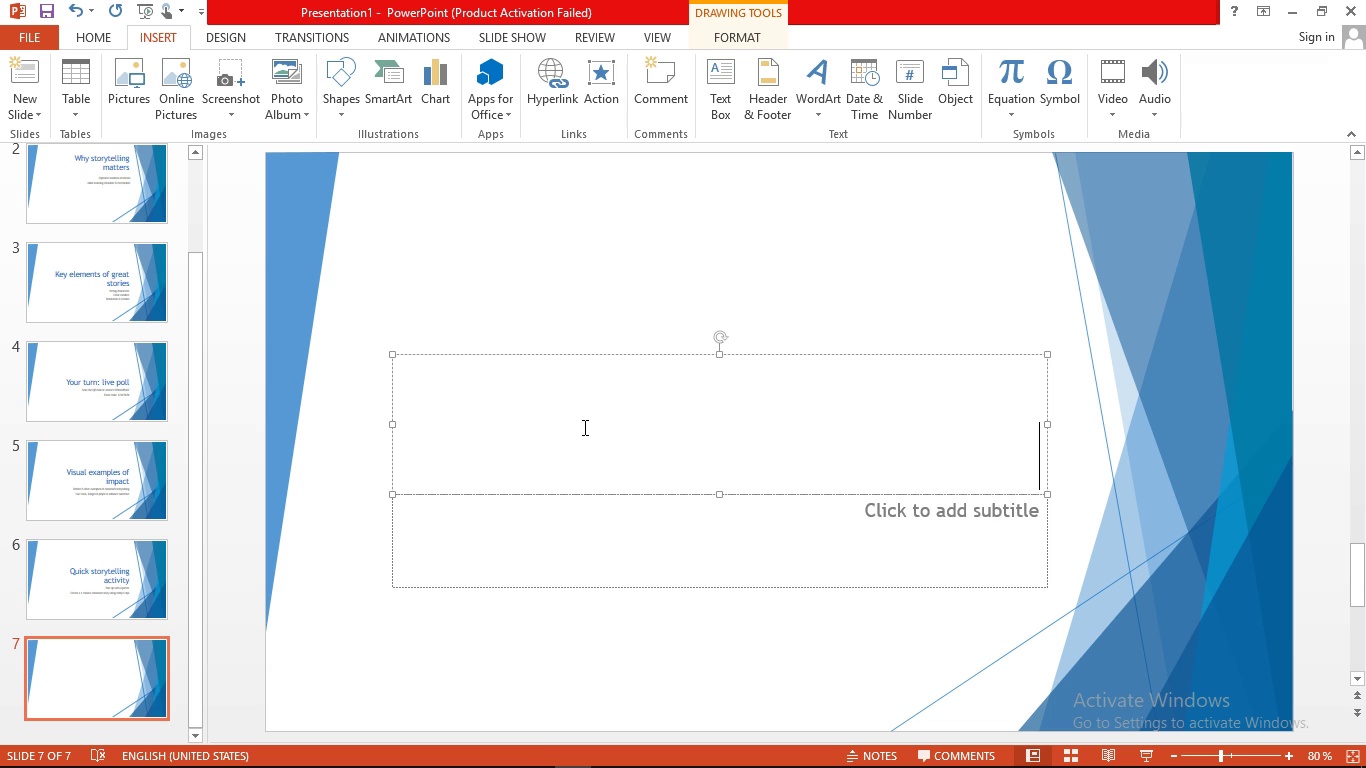 
type(questions & Discussion )